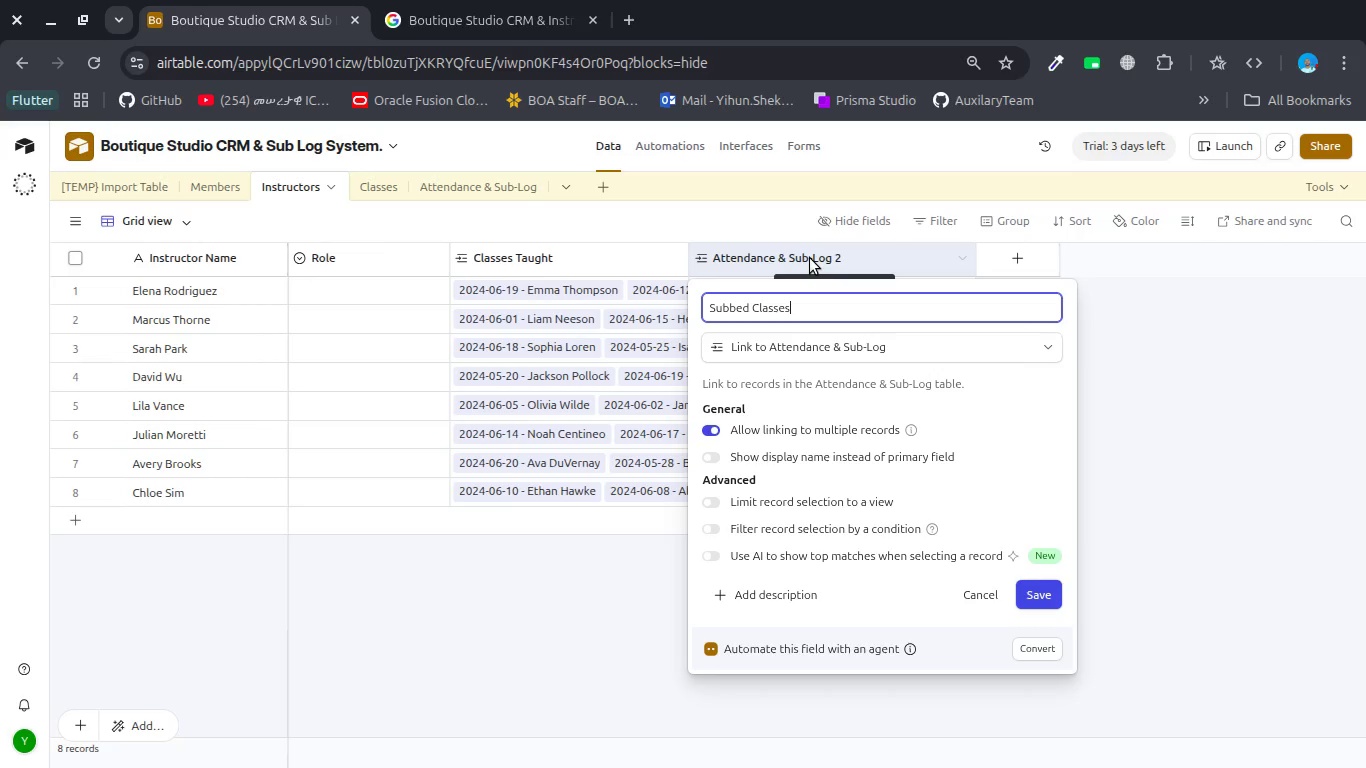 
key(Enter)
 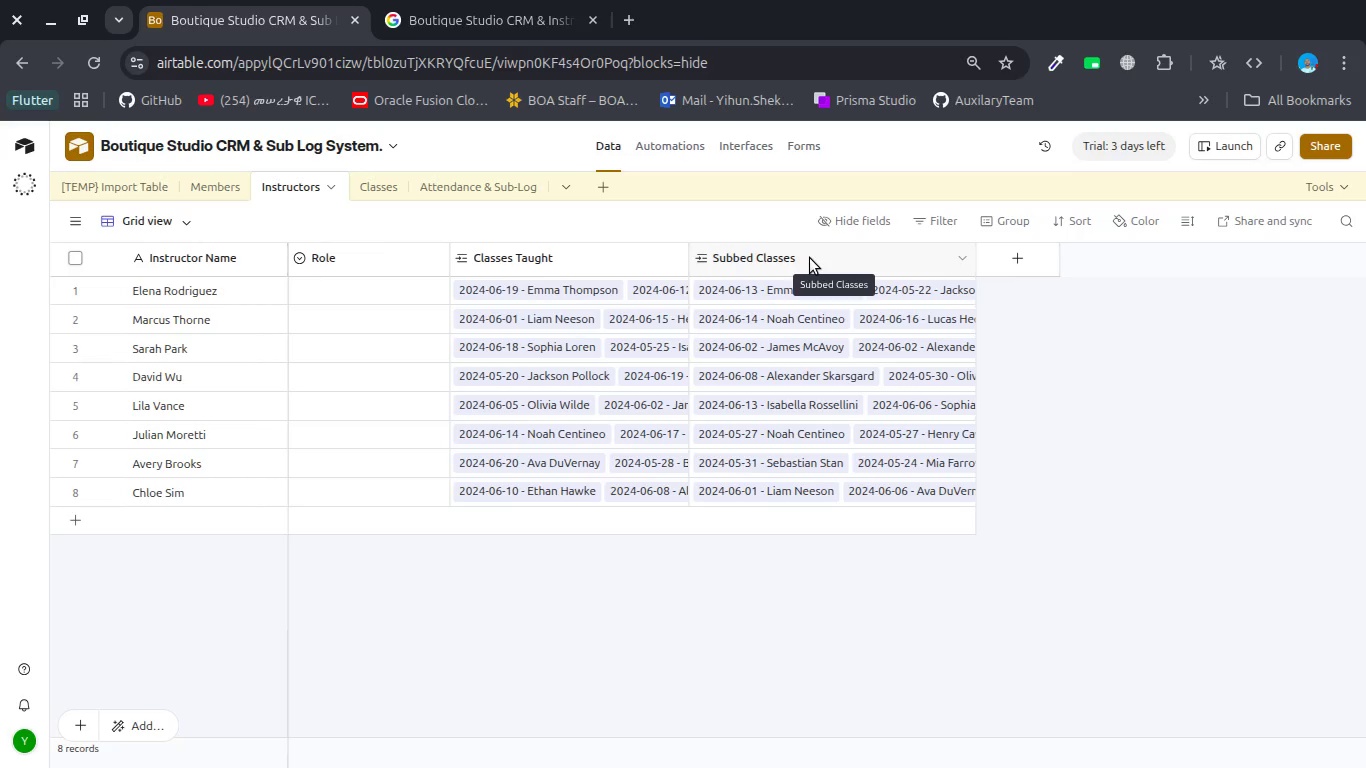 
wait(44.7)
 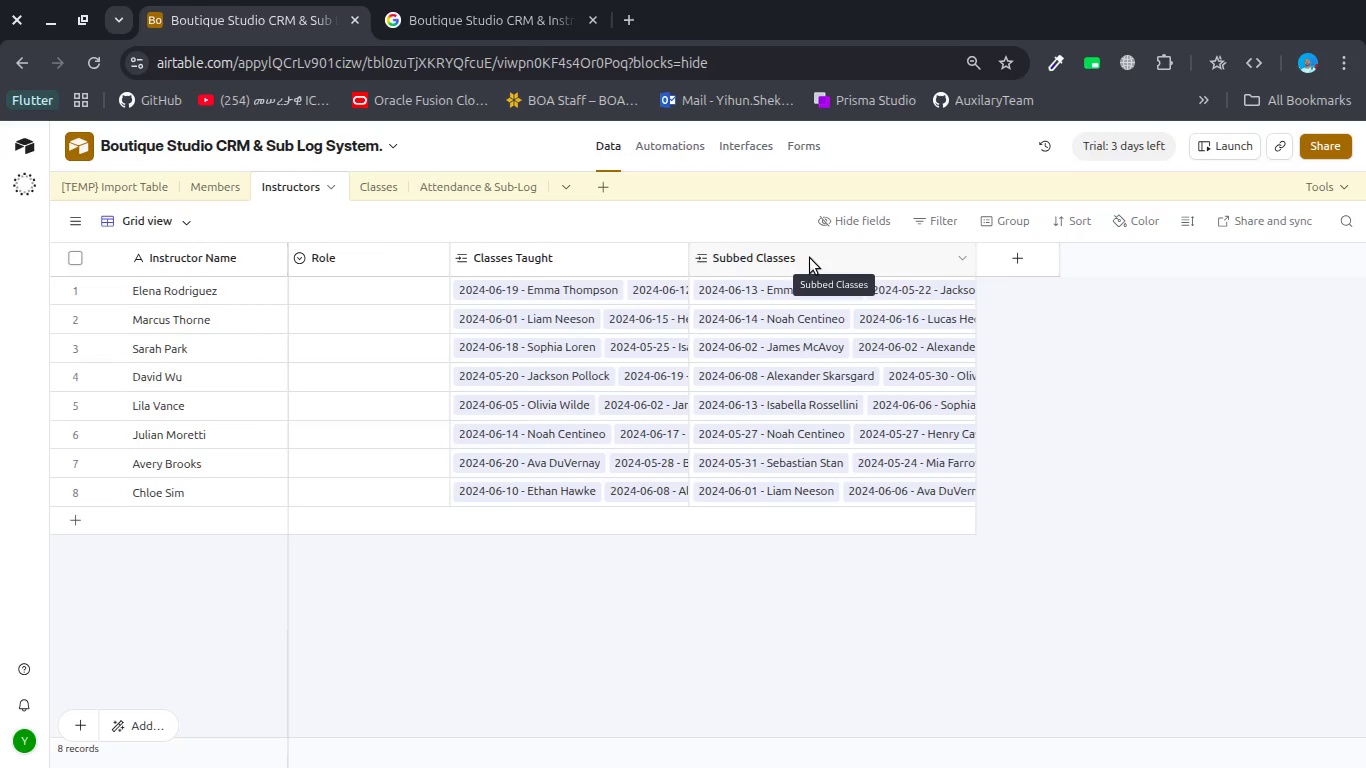 
left_click([848, 642])
 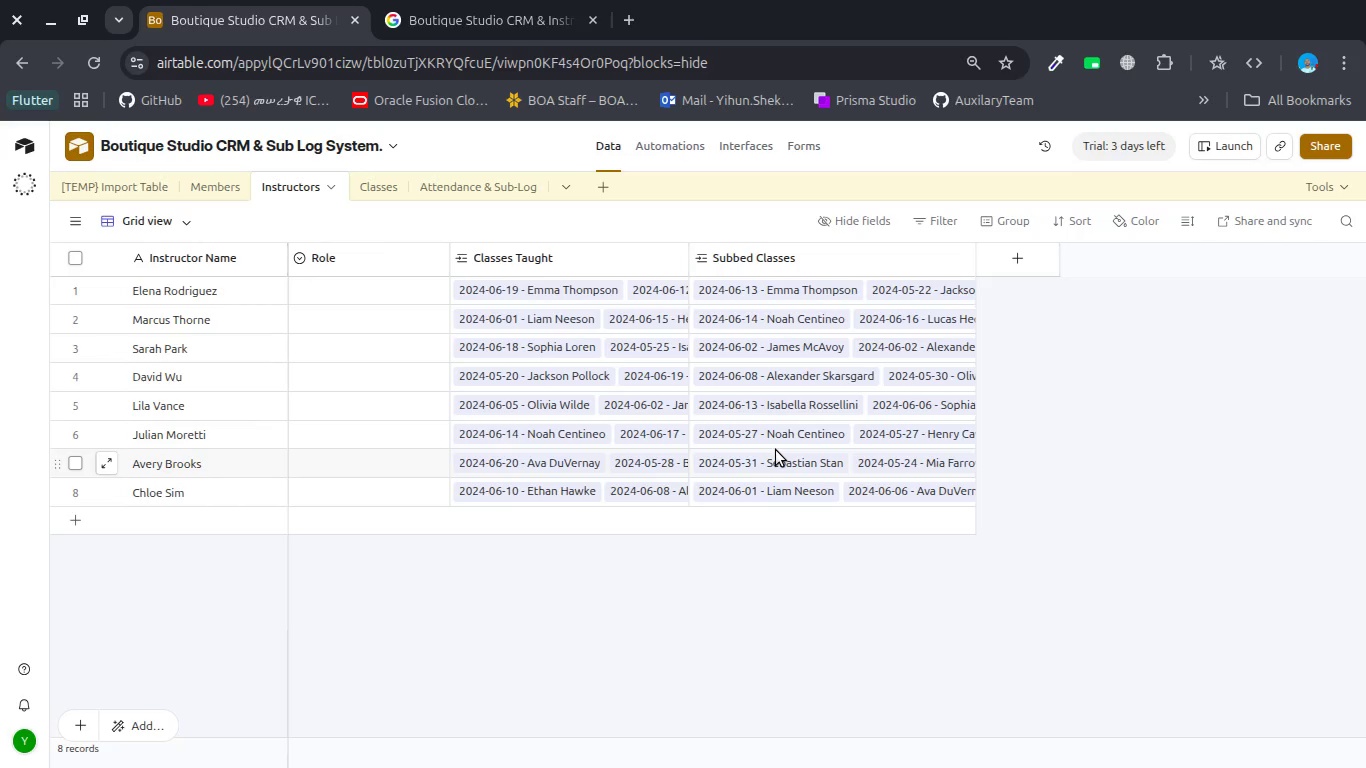 
scroll: coordinate [776, 450], scroll_direction: down, amount: 3.0
 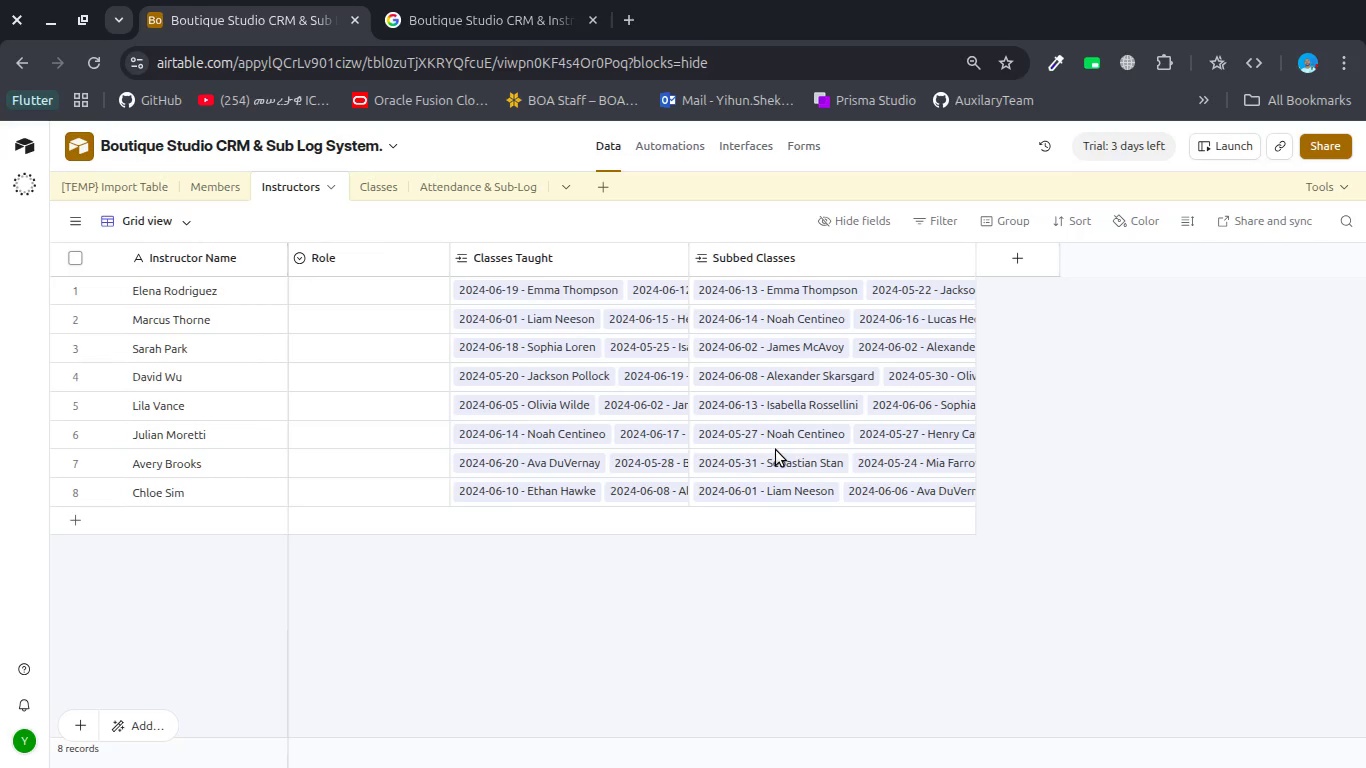 
wait(8.44)
 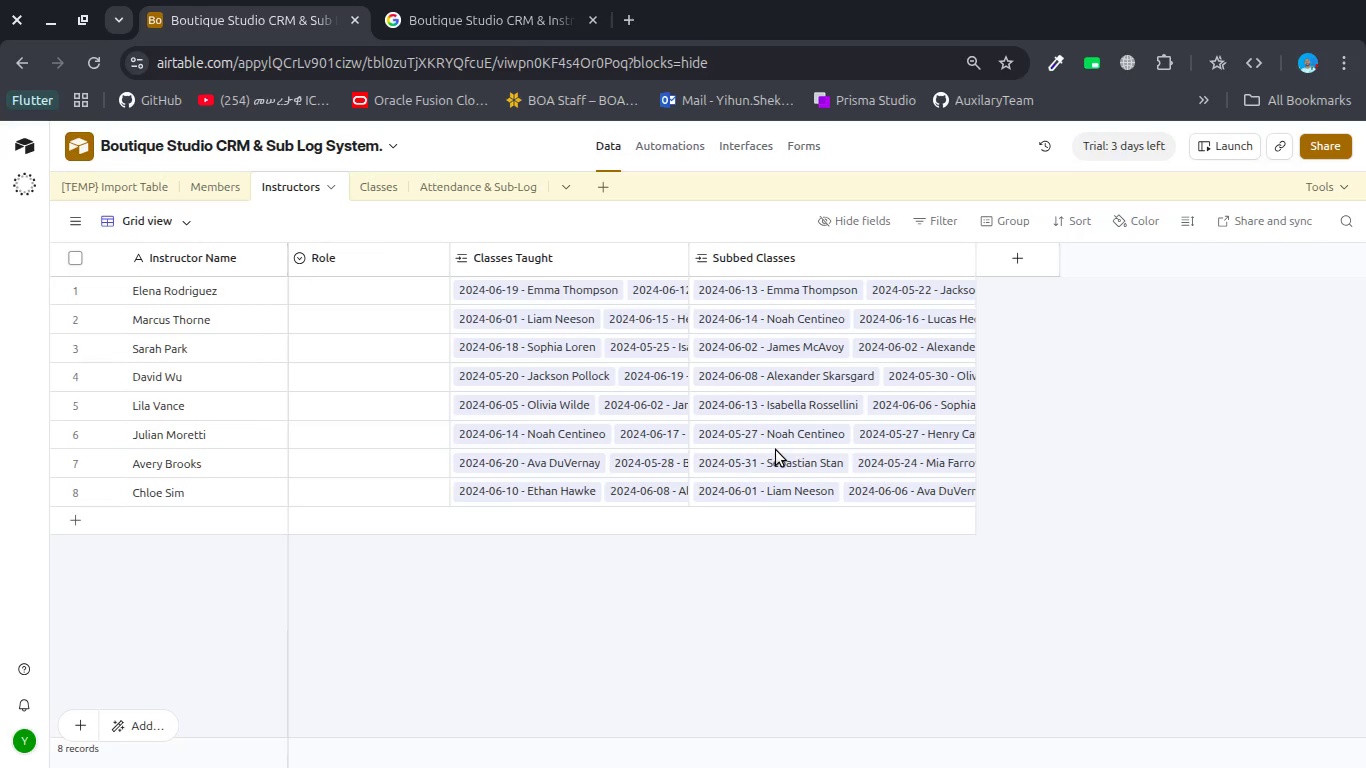 
double_click([343, 260])
 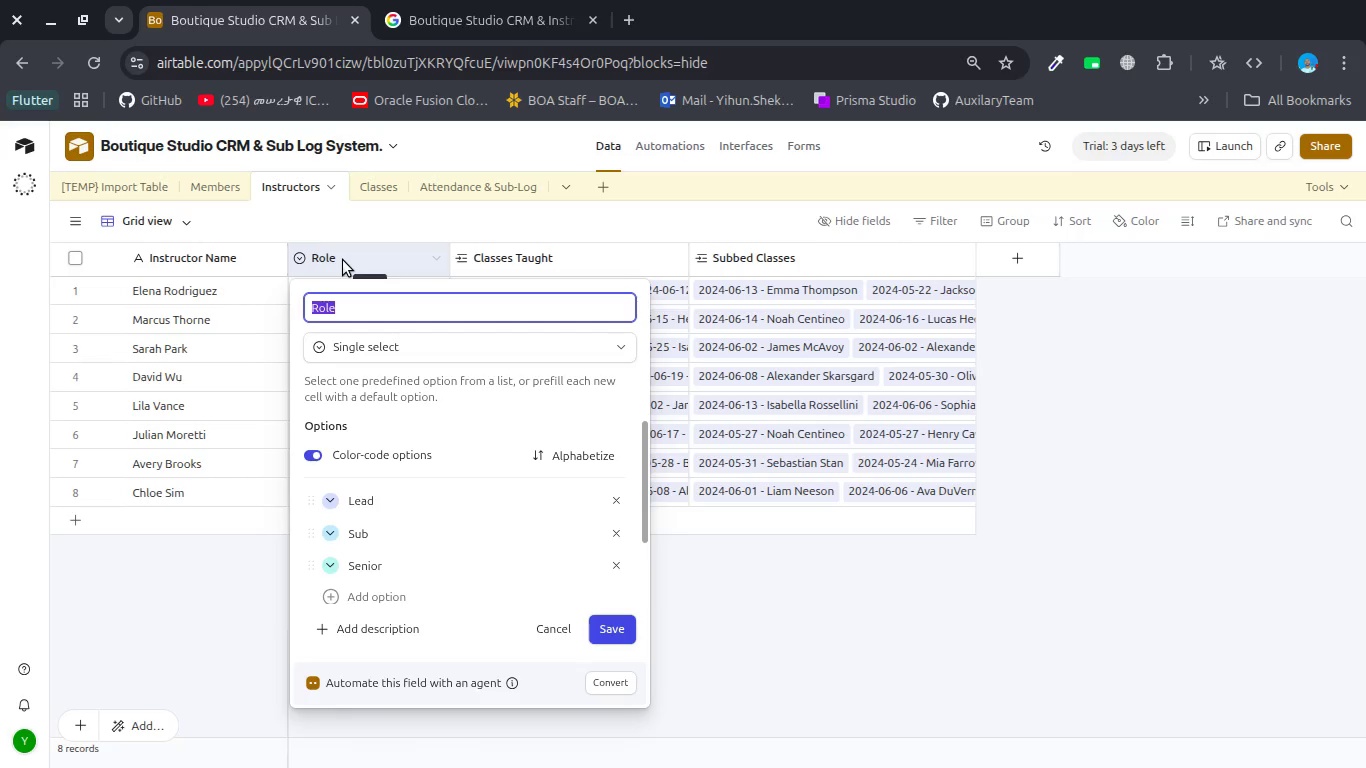 
wait(7.31)
 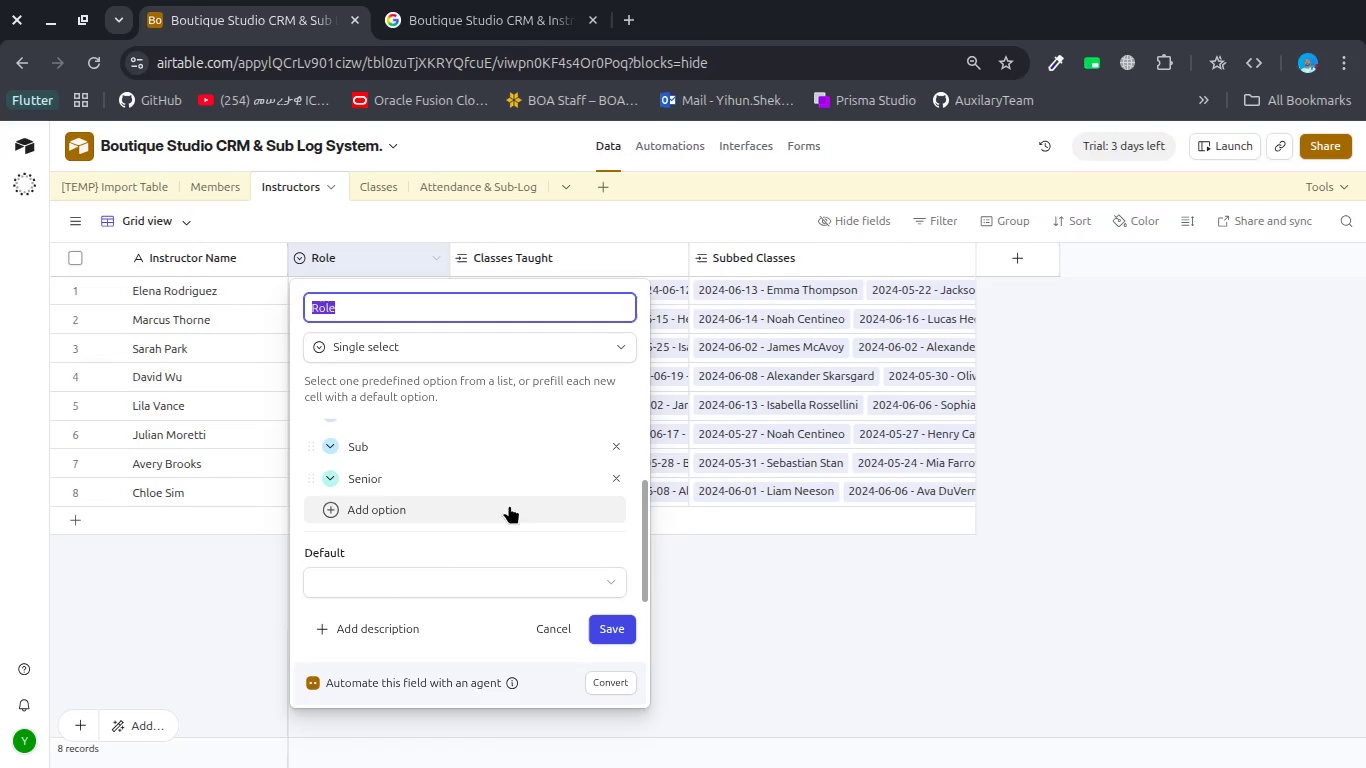 
left_click([822, 612])
 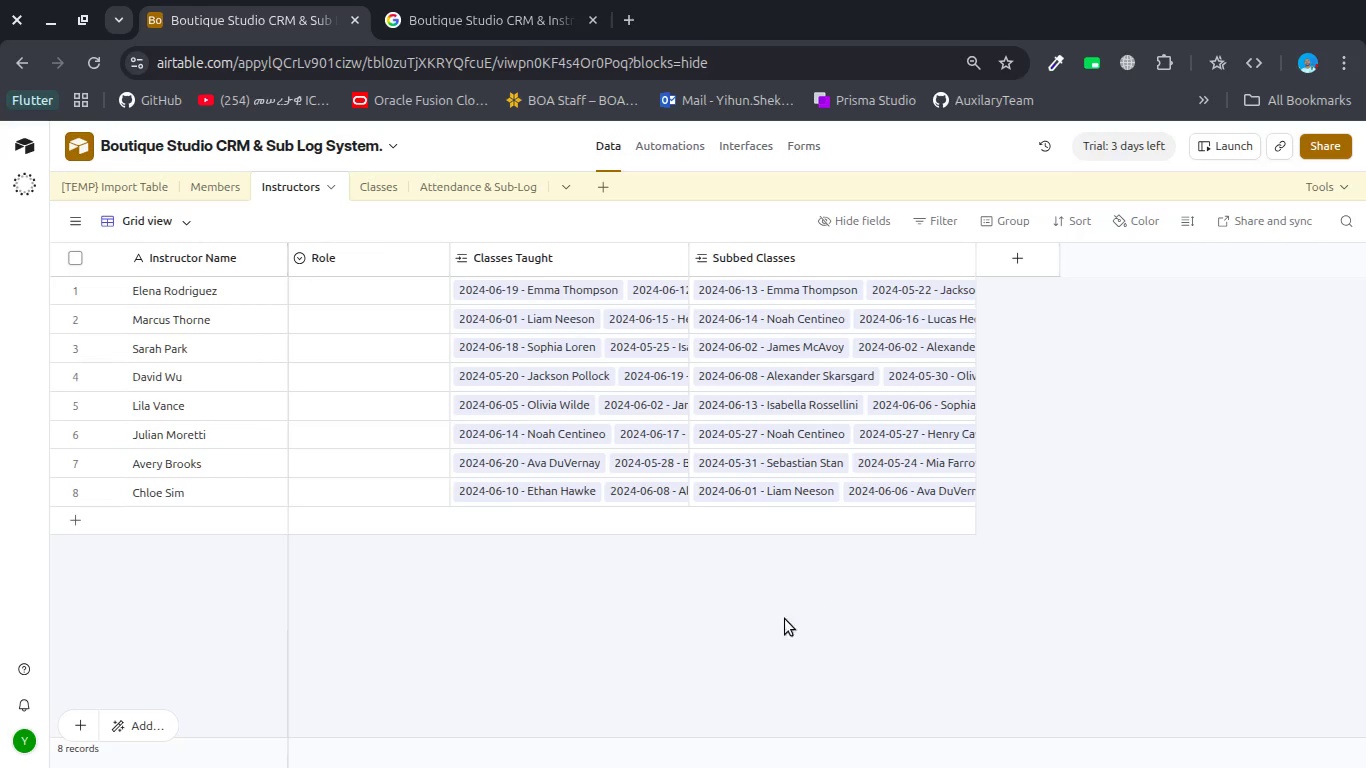 
scroll: coordinate [353, 516], scroll_direction: down, amount: 2.0
 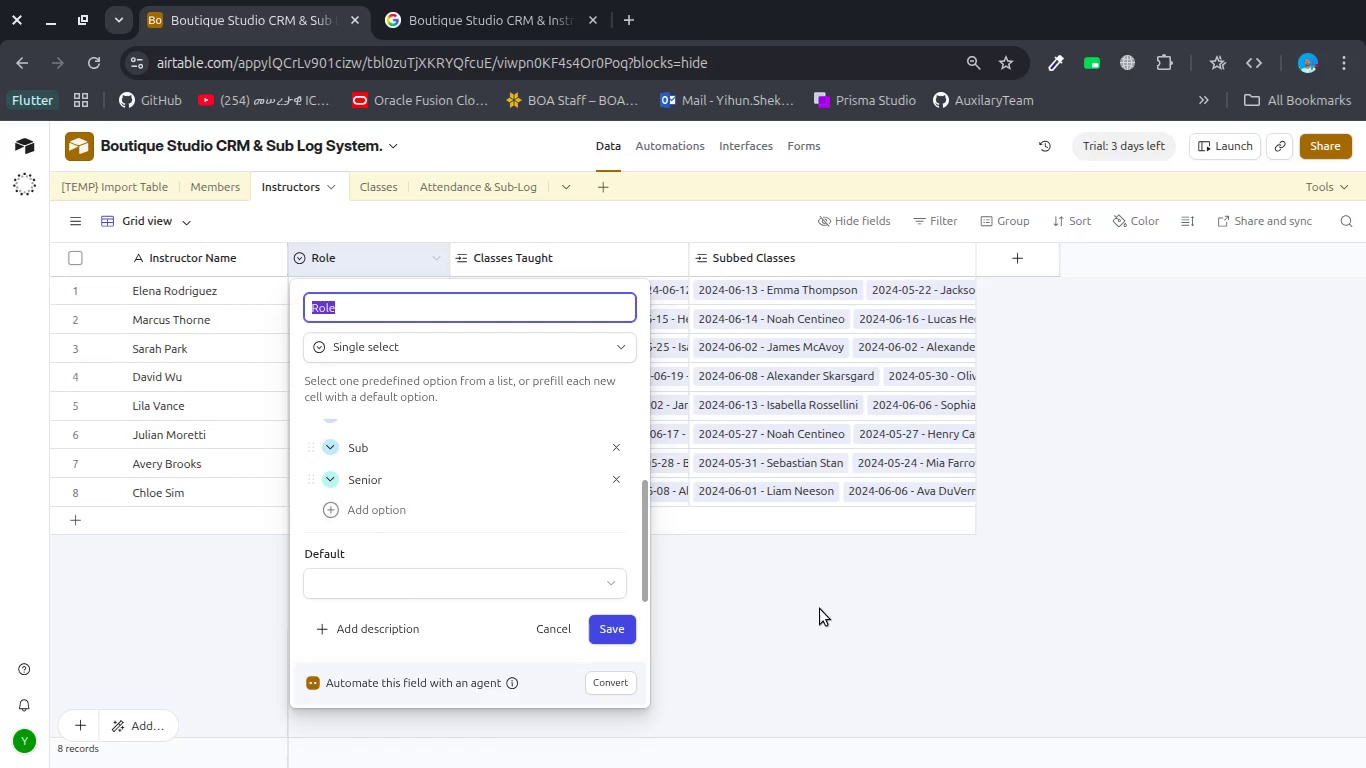 
wait(28.99)
 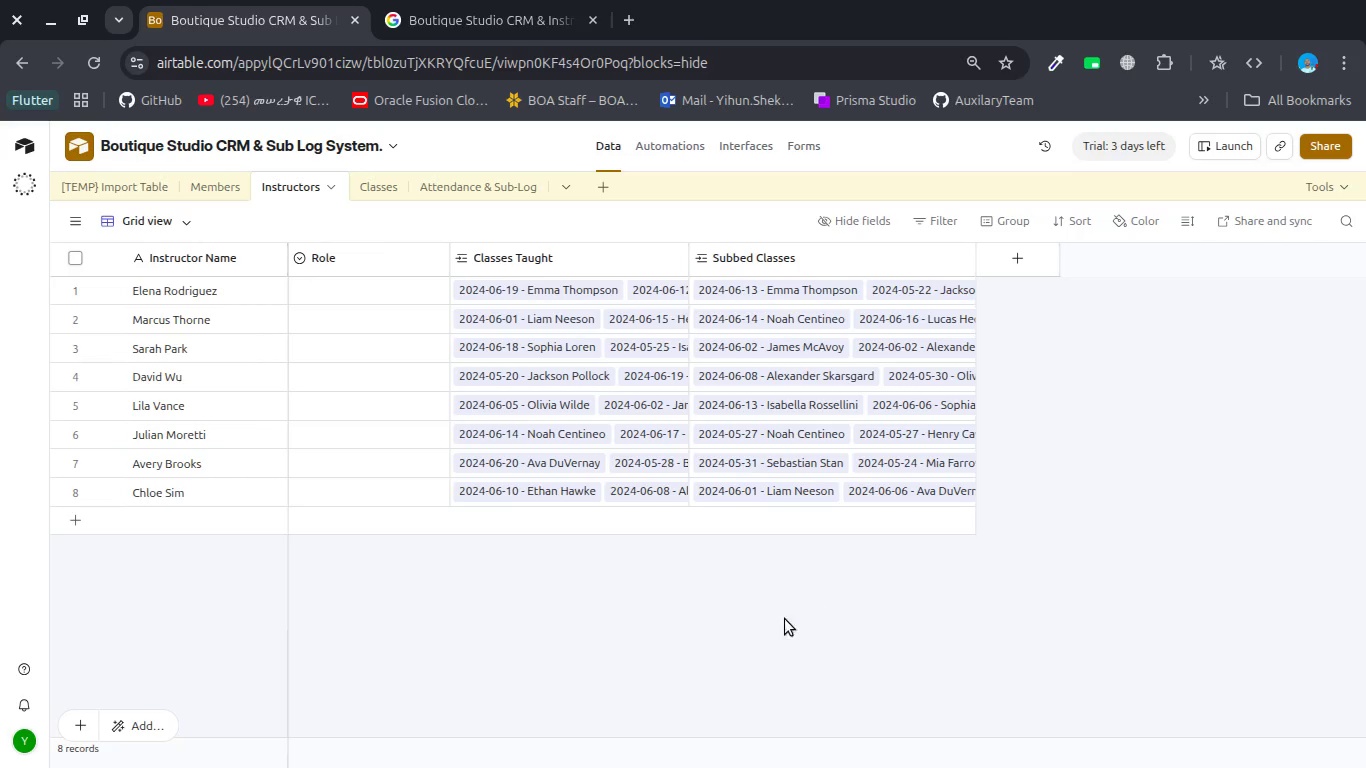 
left_click([486, 189])
 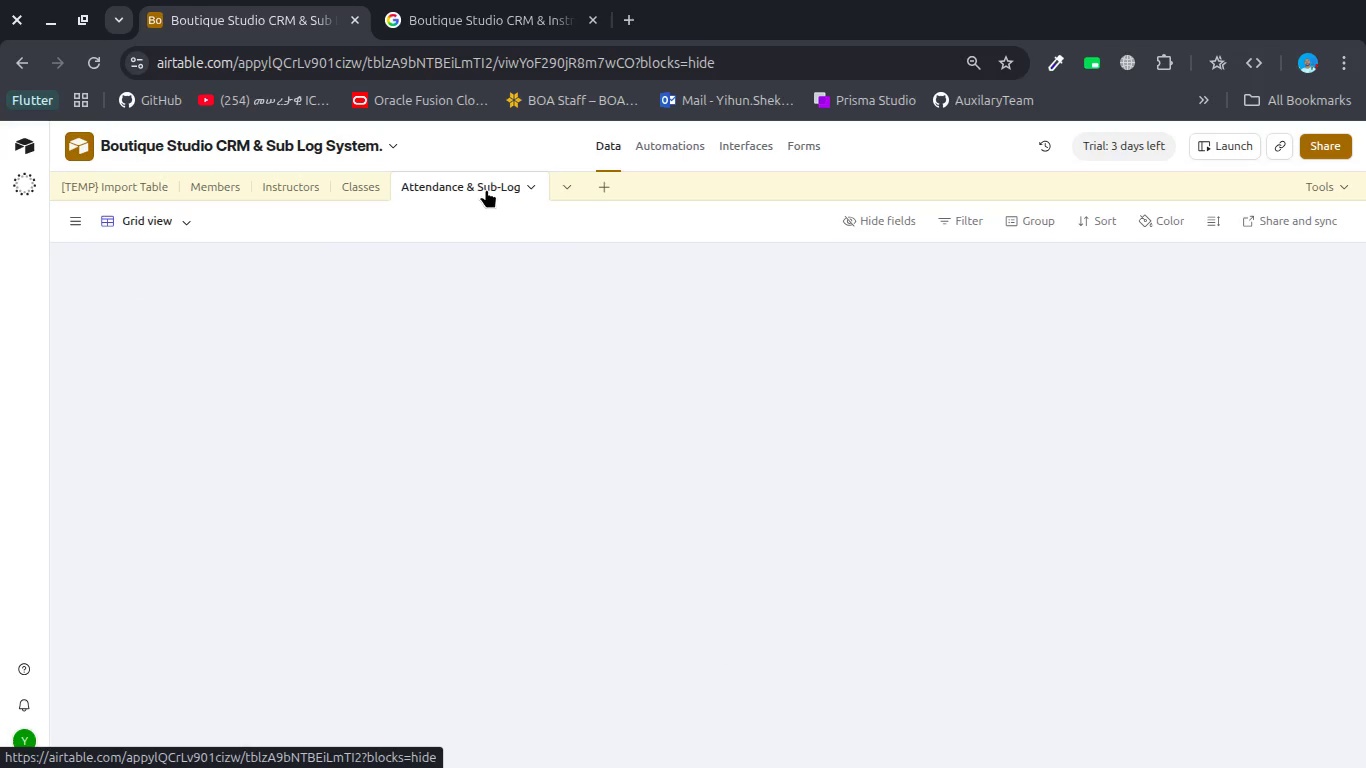 
key(Alt+Tab)